 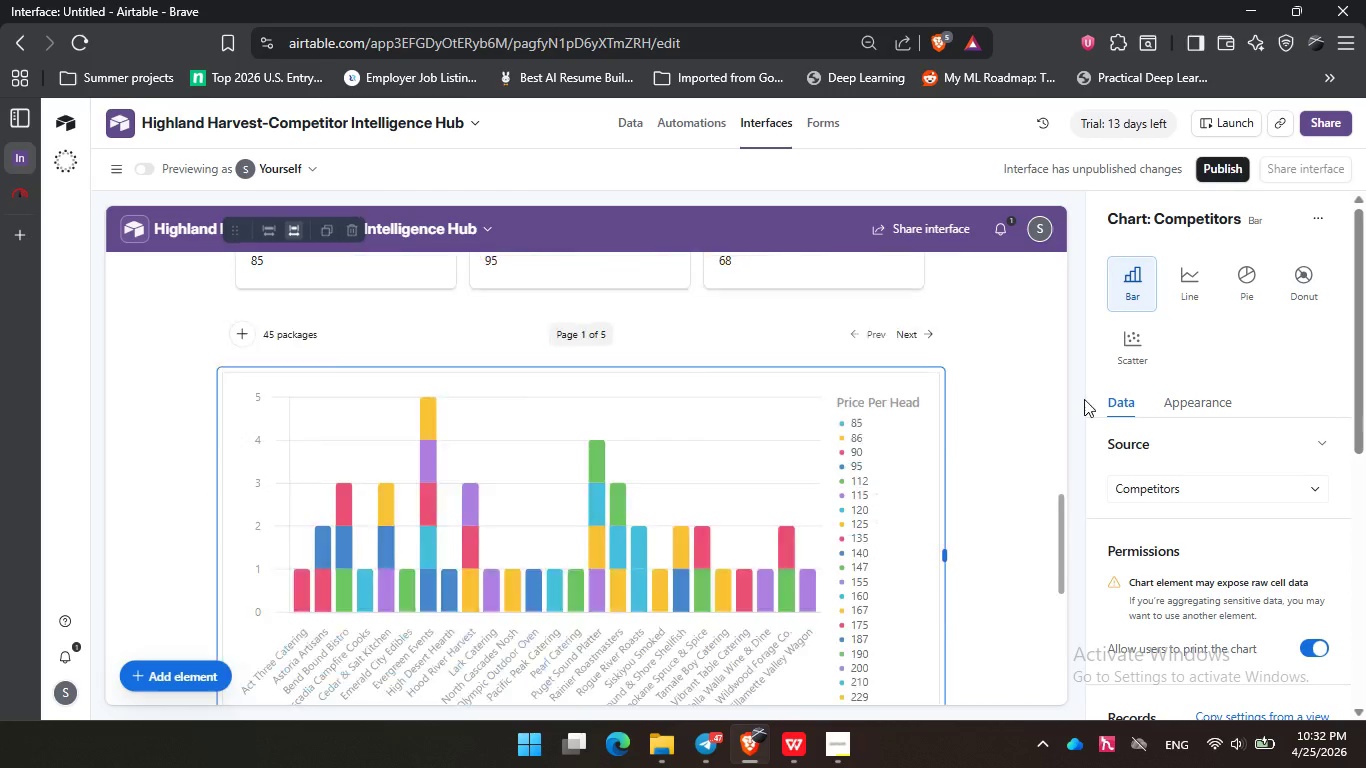 
scroll: coordinate [1015, 398], scroll_direction: up, amount: 4.0
 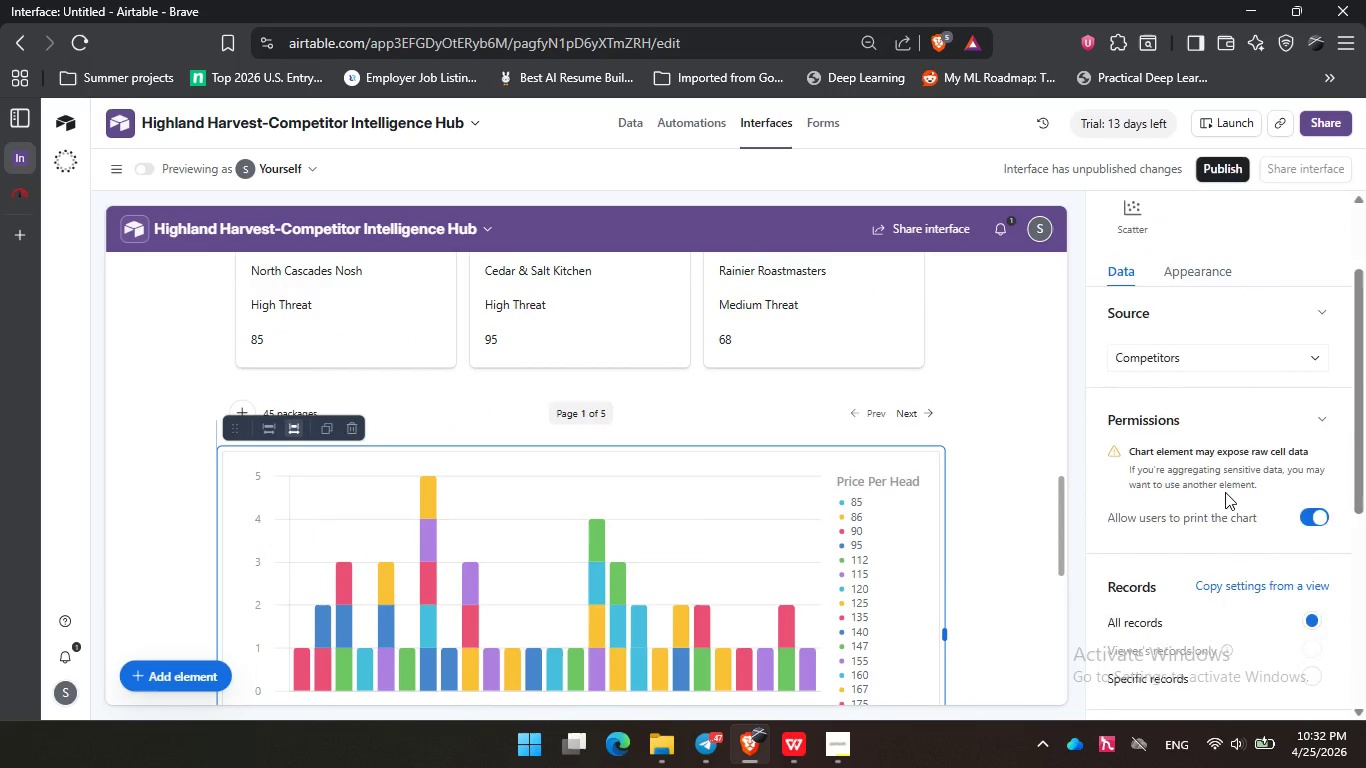 
scroll: coordinate [1224, 488], scroll_direction: down, amount: 4.0
 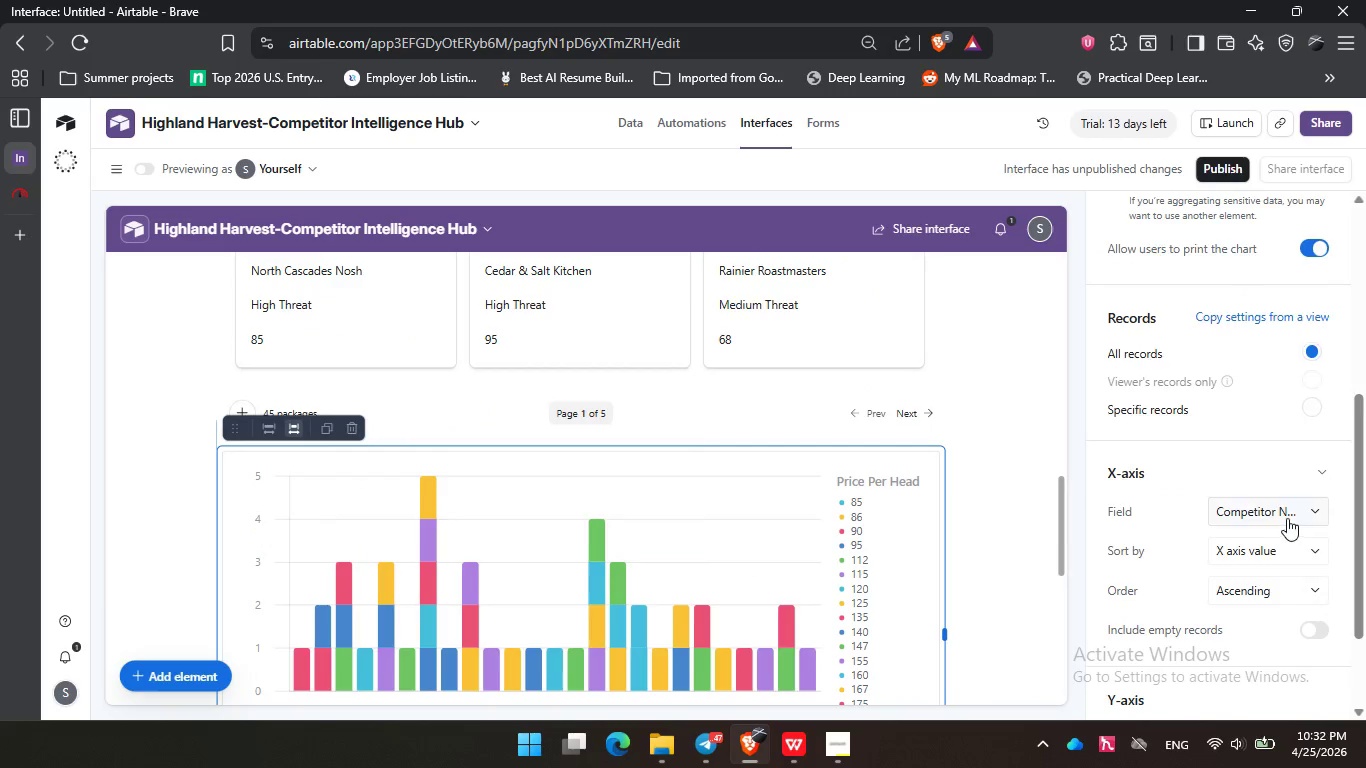 
left_click([1287, 518])
 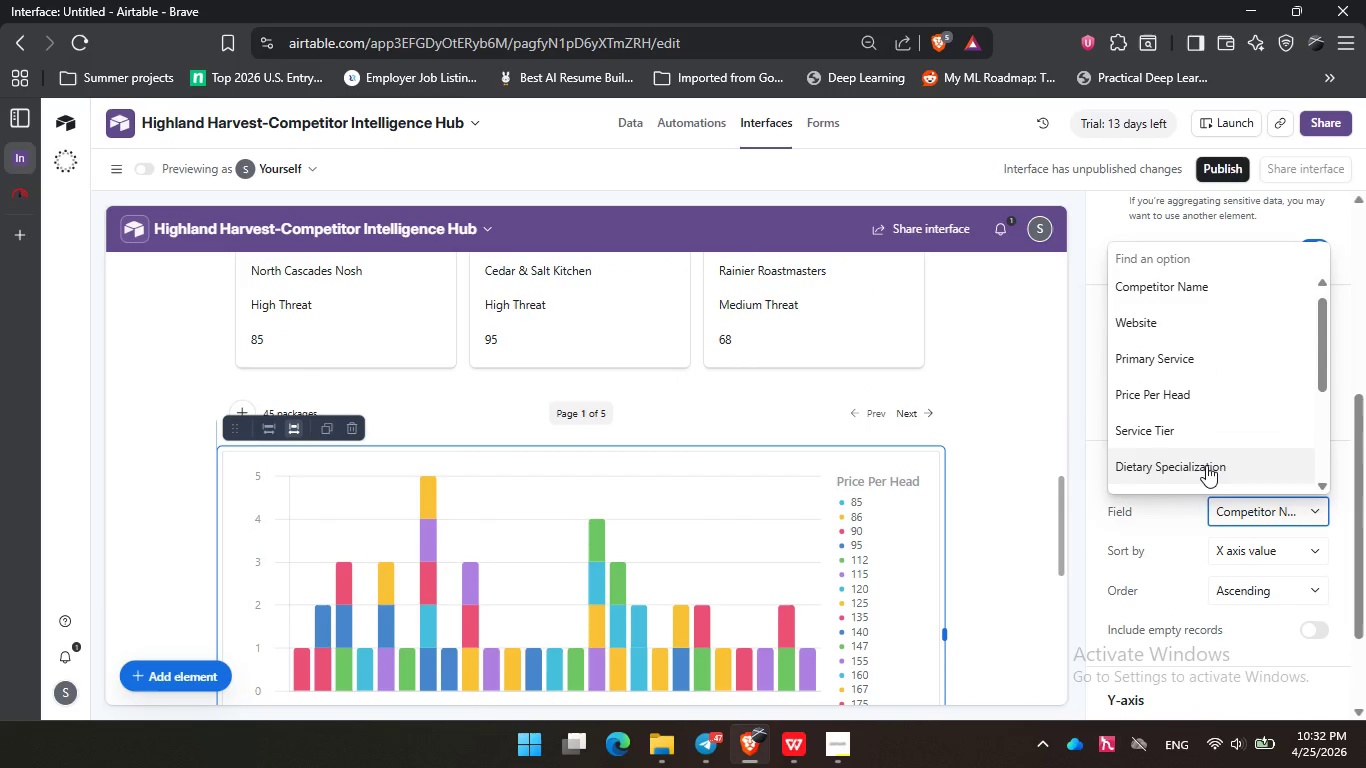 
scroll: coordinate [1206, 463], scroll_direction: down, amount: 5.0
 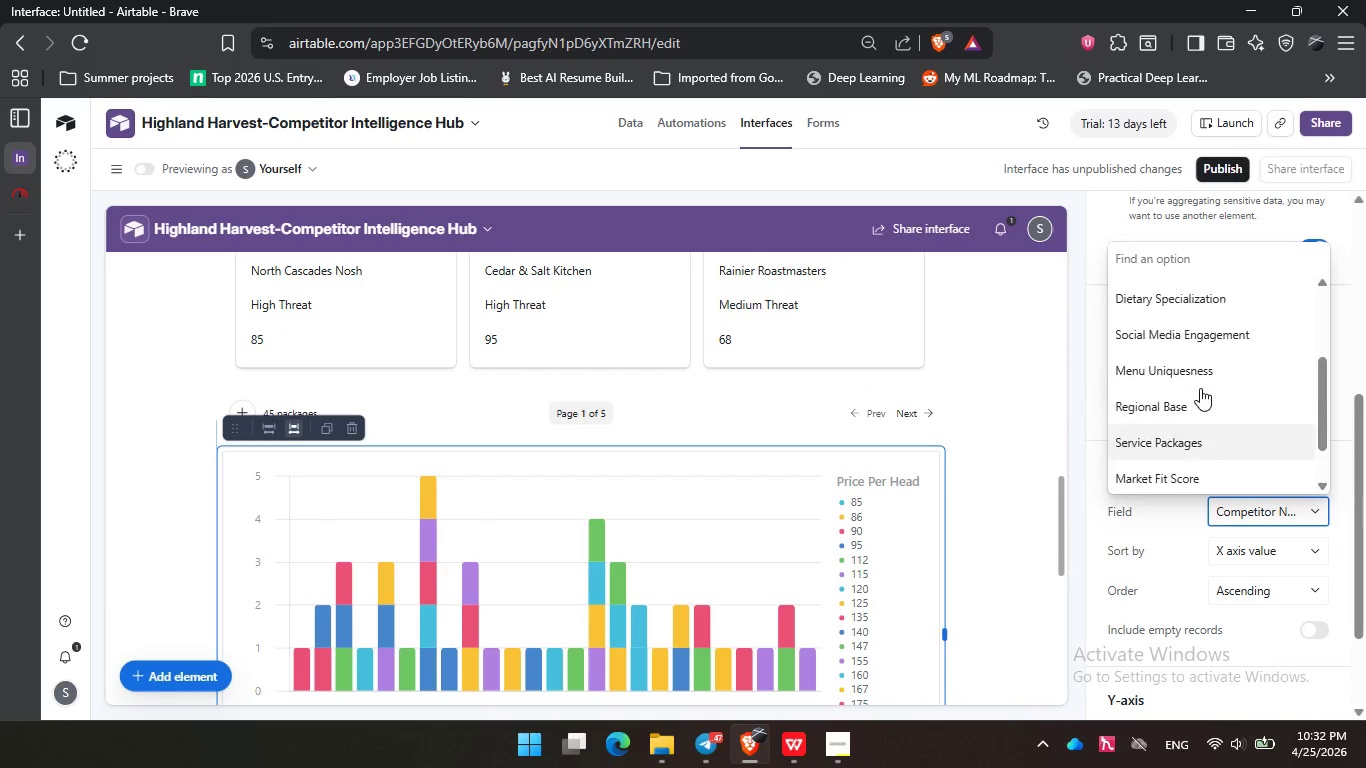 
scroll: coordinate [1200, 388], scroll_direction: up, amount: 3.0
 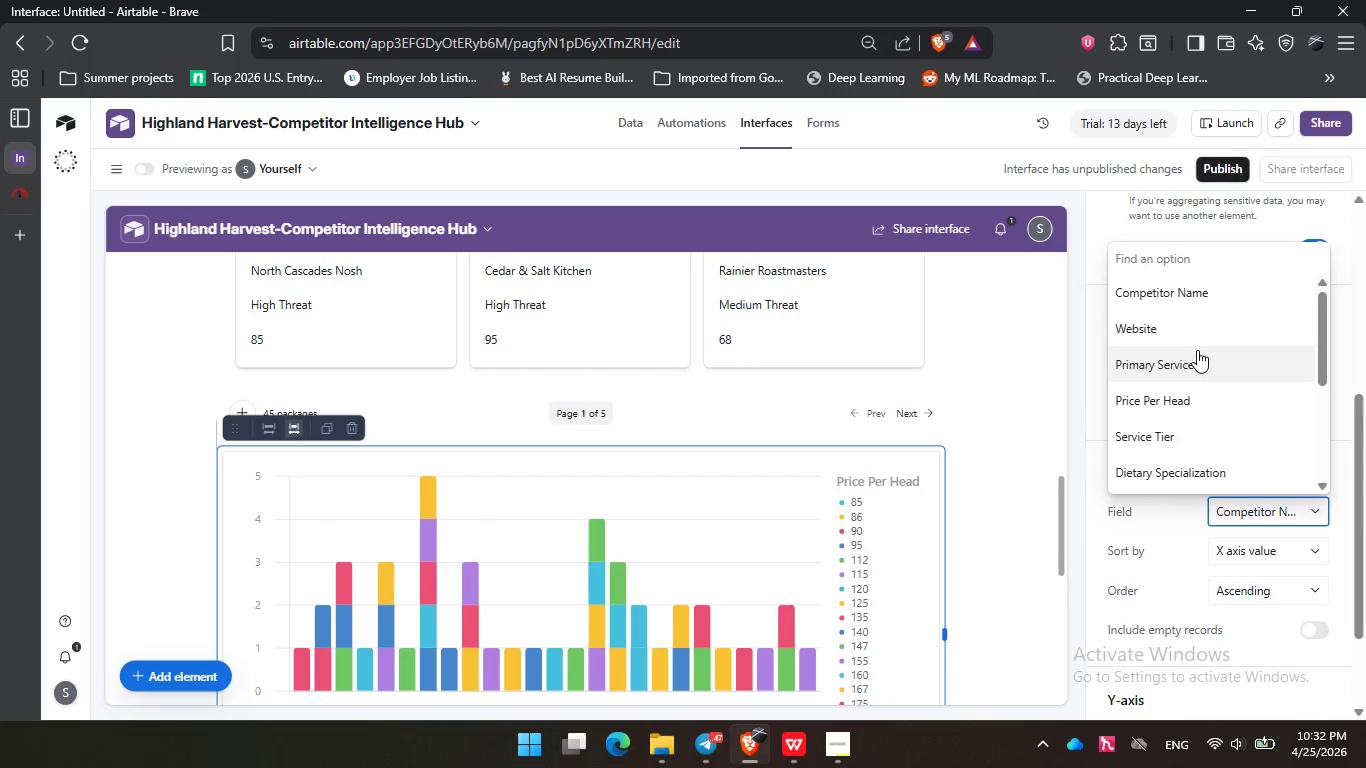 
scroll: coordinate [1197, 350], scroll_direction: down, amount: 2.0
 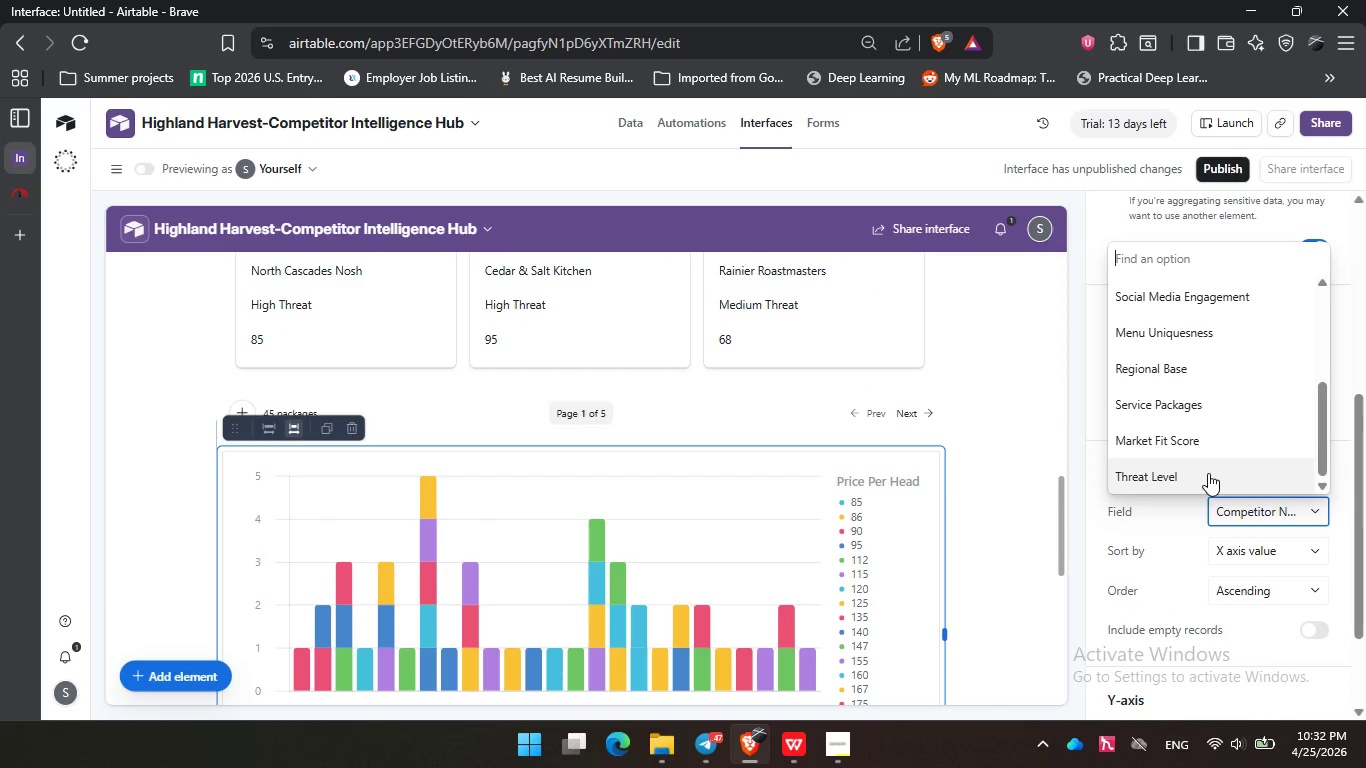 
scroll: coordinate [1208, 473], scroll_direction: up, amount: 3.0
 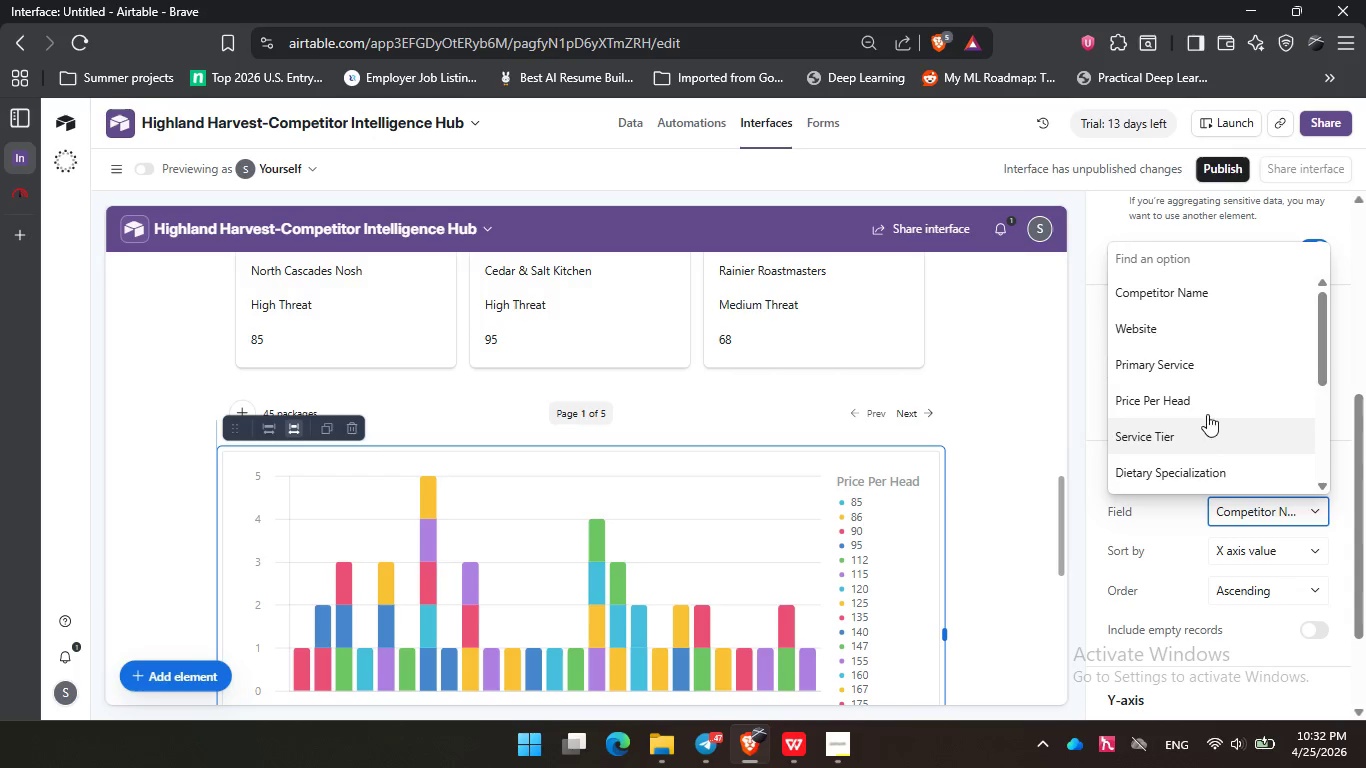 
left_click([1206, 404])
 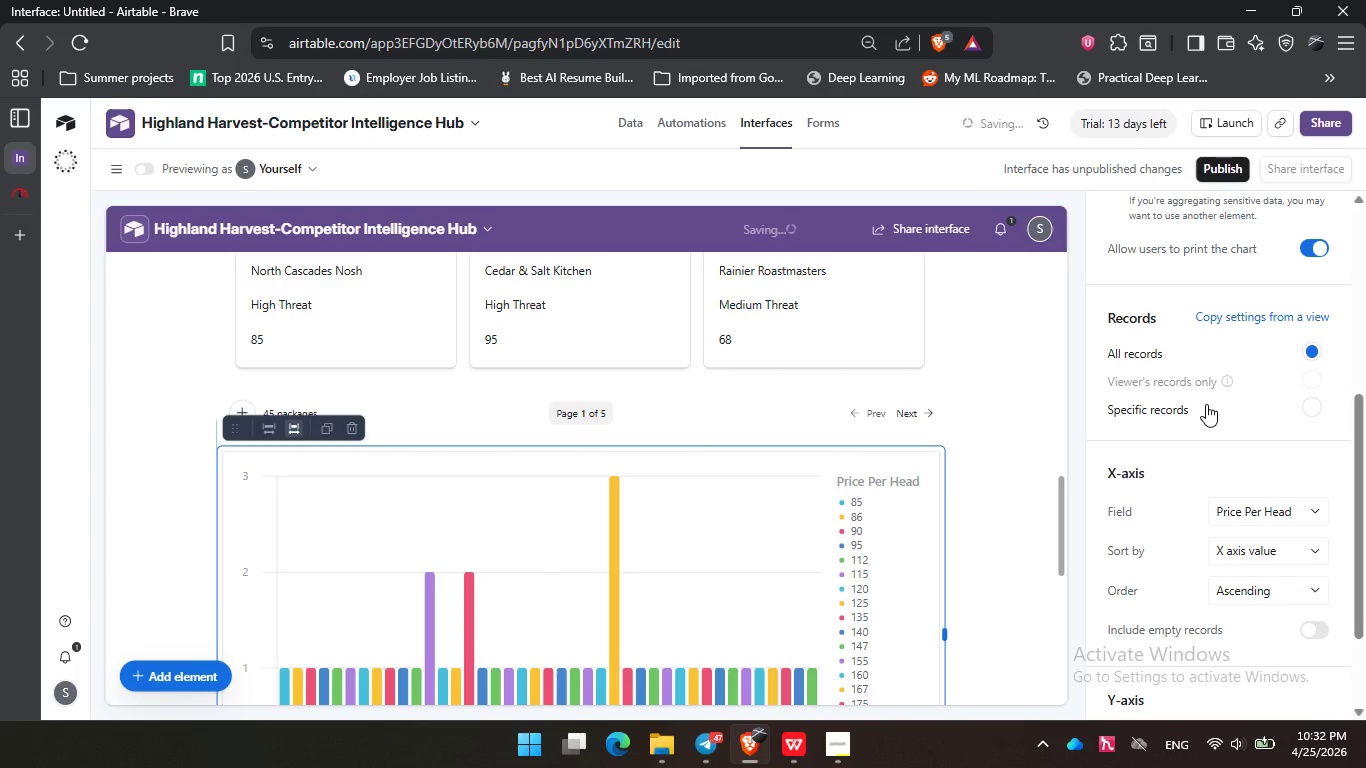 
wait(5.34)
 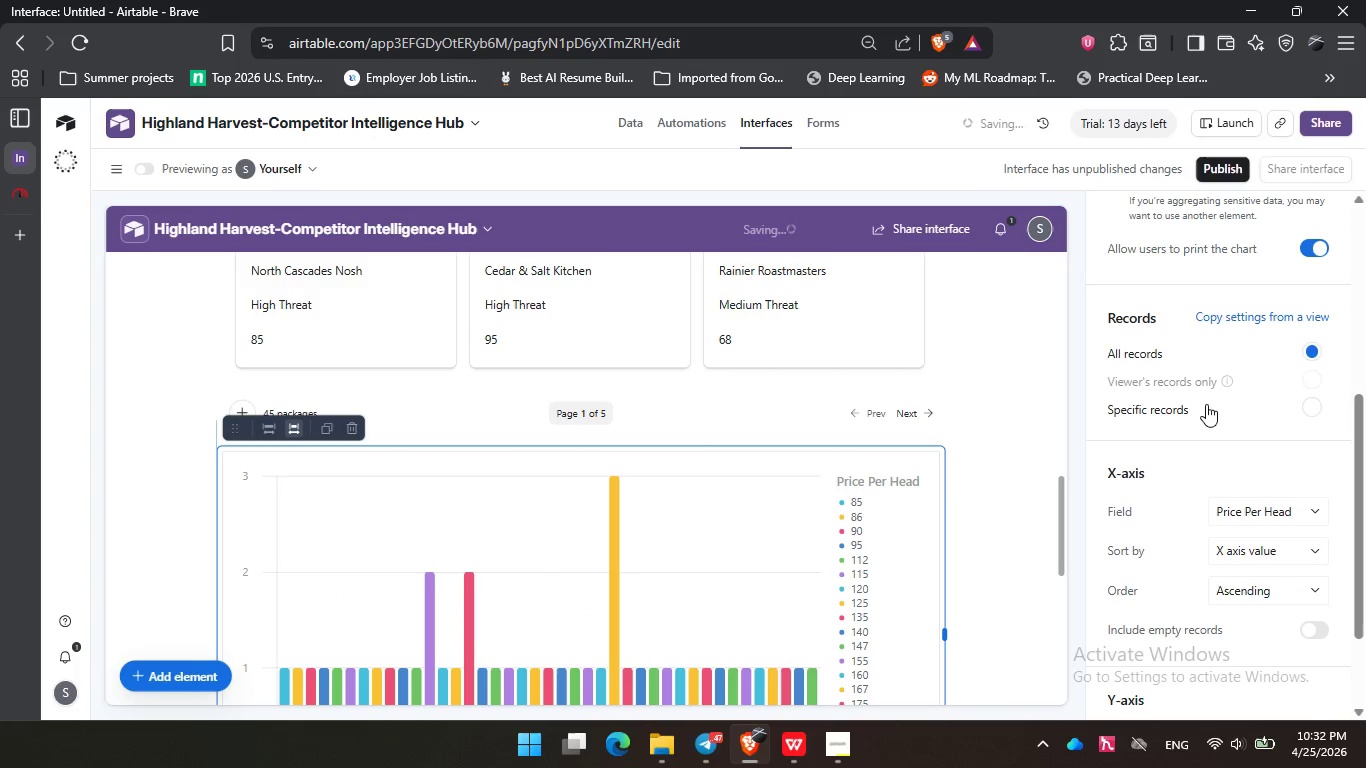 
scroll: coordinate [1235, 427], scroll_direction: down, amount: 3.0
 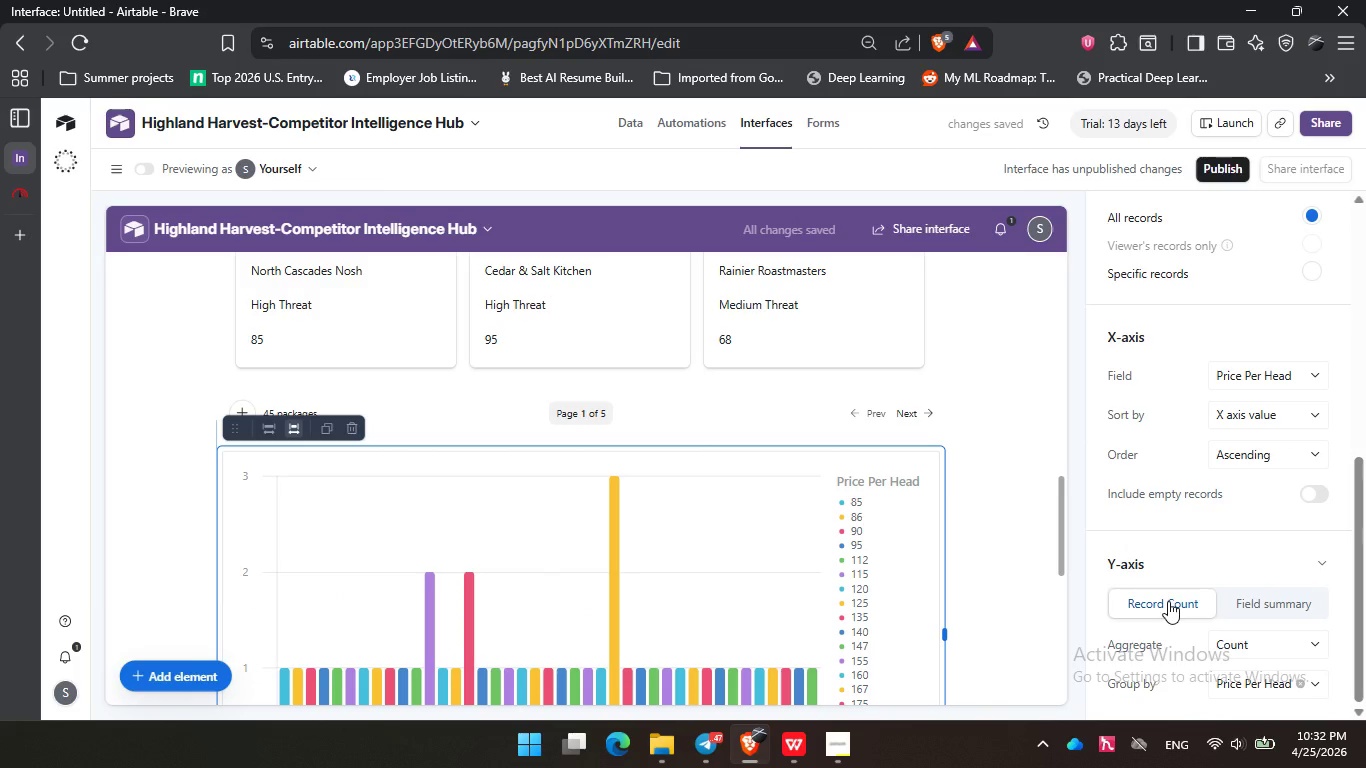 
double_click([1240, 600])
 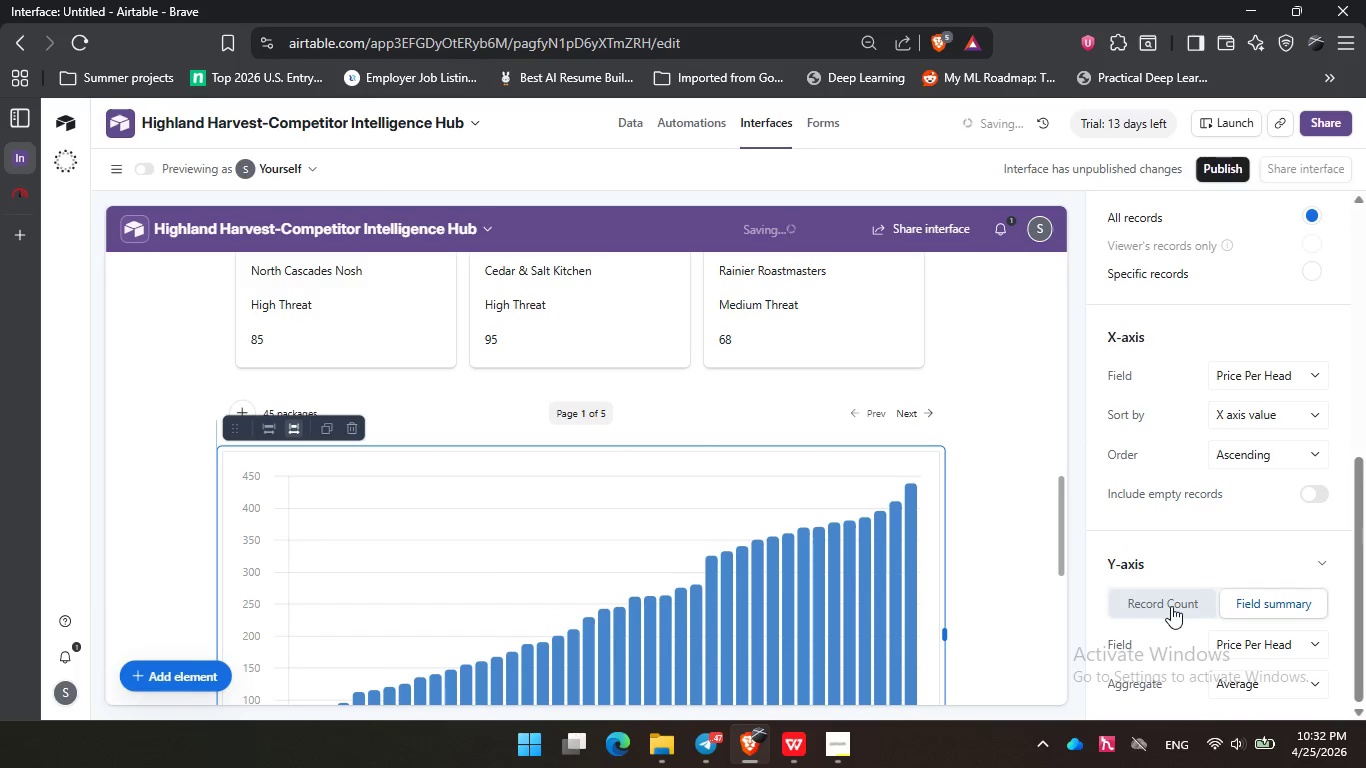 
left_click([1171, 606])
 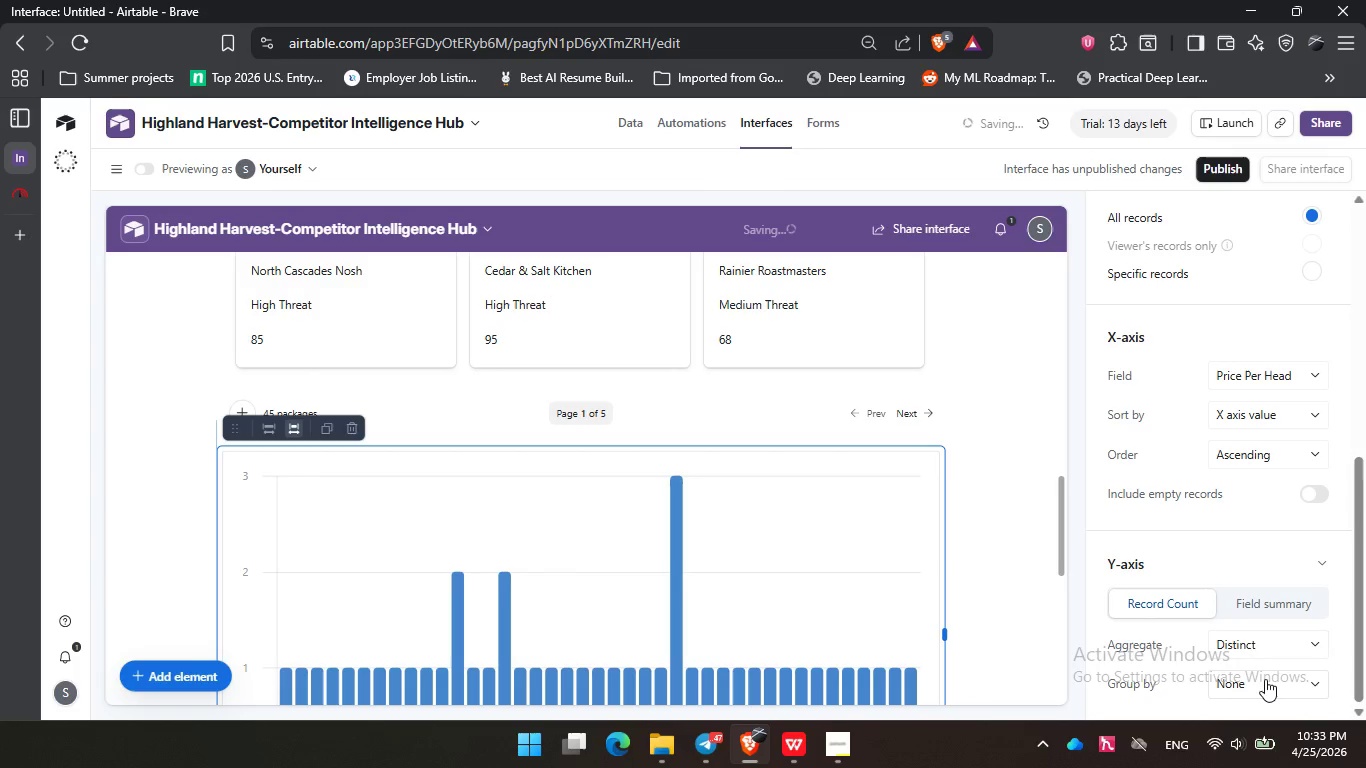 
wait(6.23)
 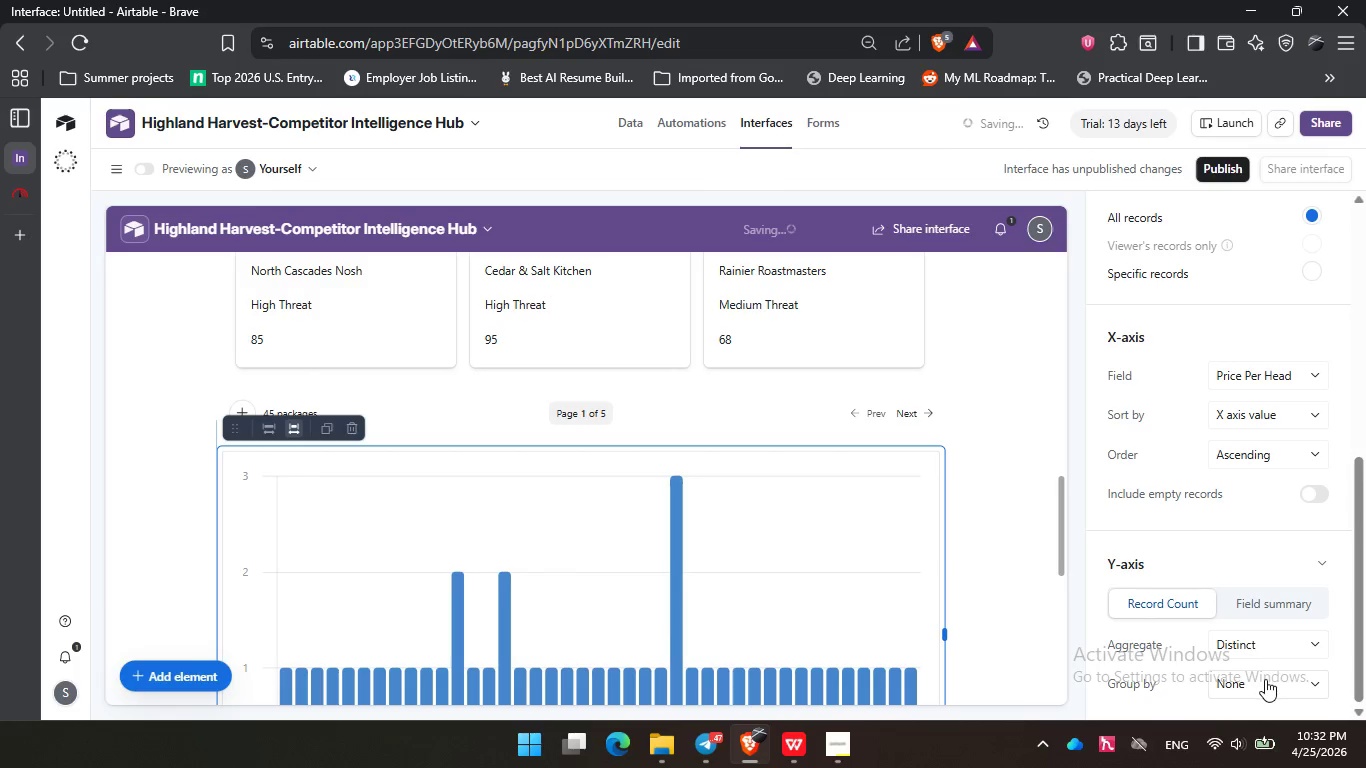 
left_click([1265, 679])
 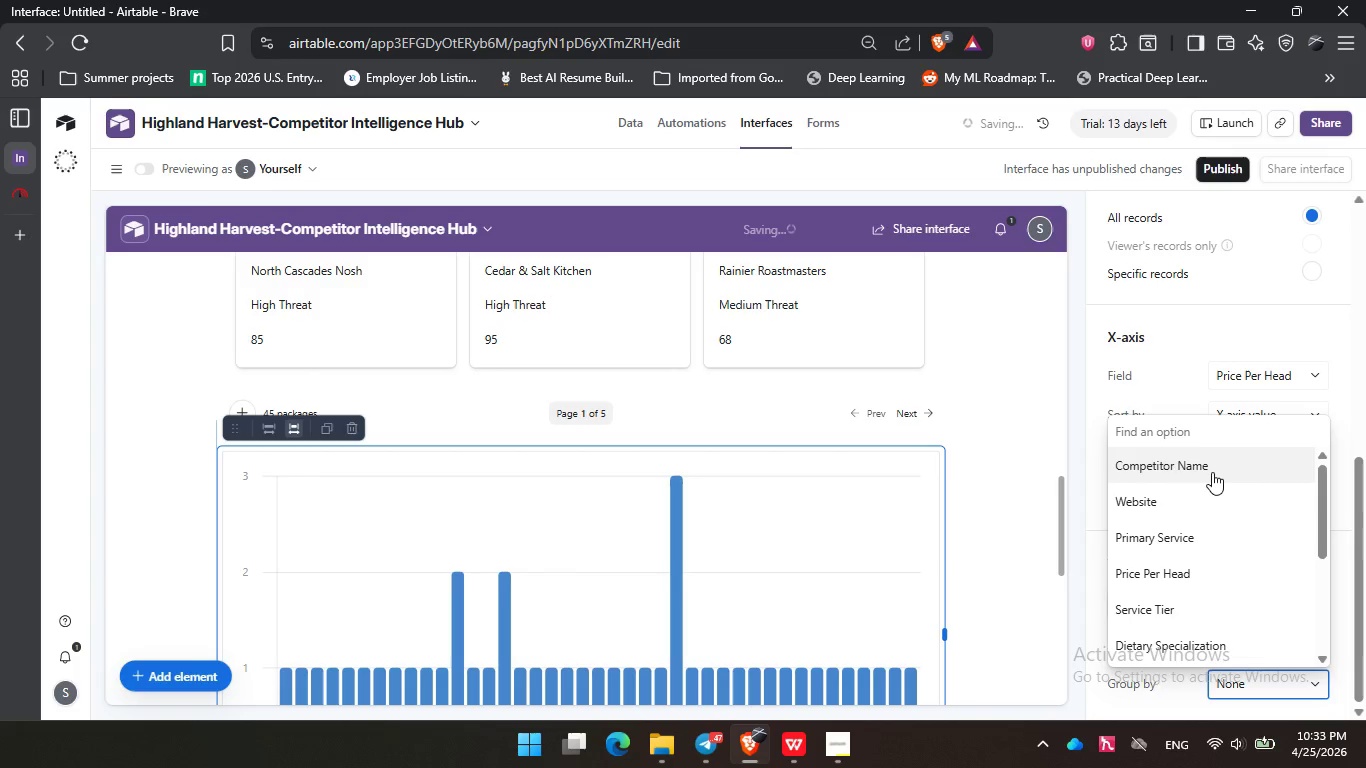 
left_click([1212, 467])
 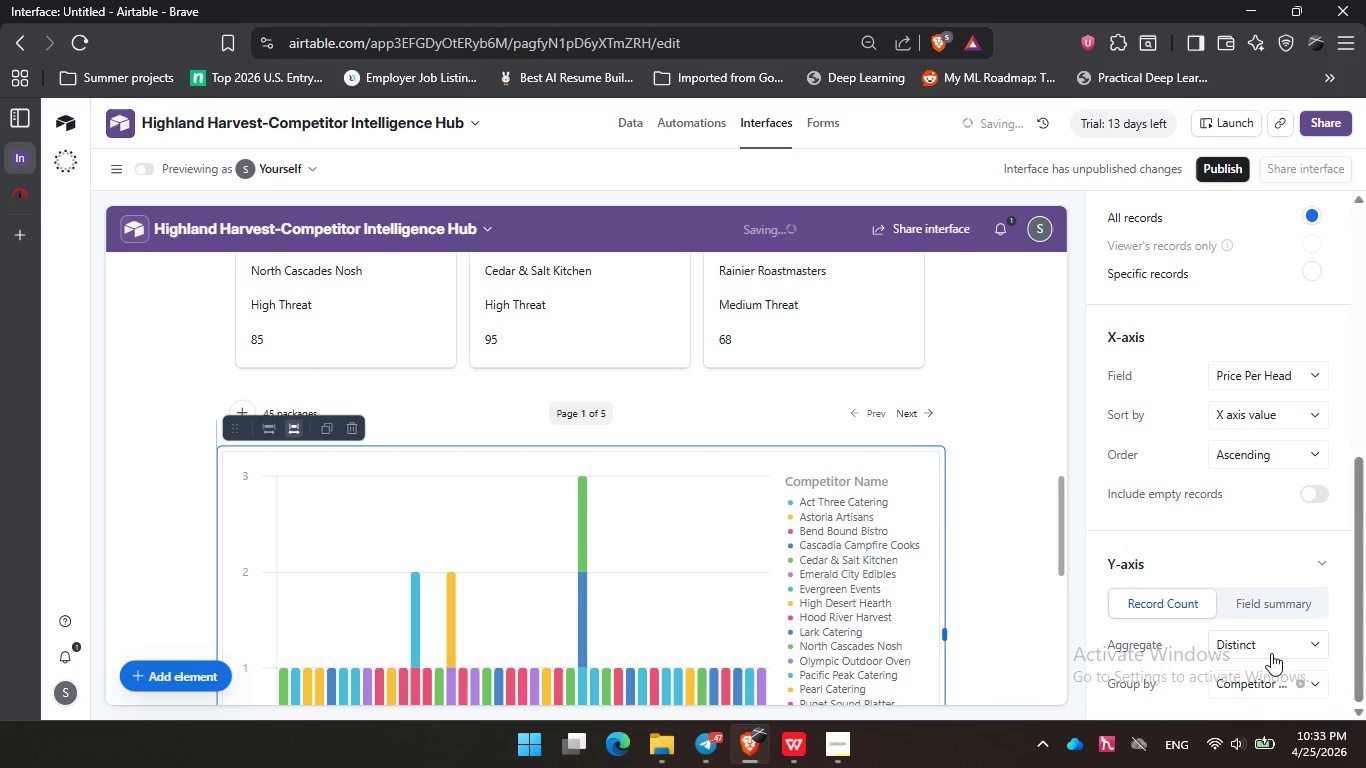 
left_click([1271, 653])
 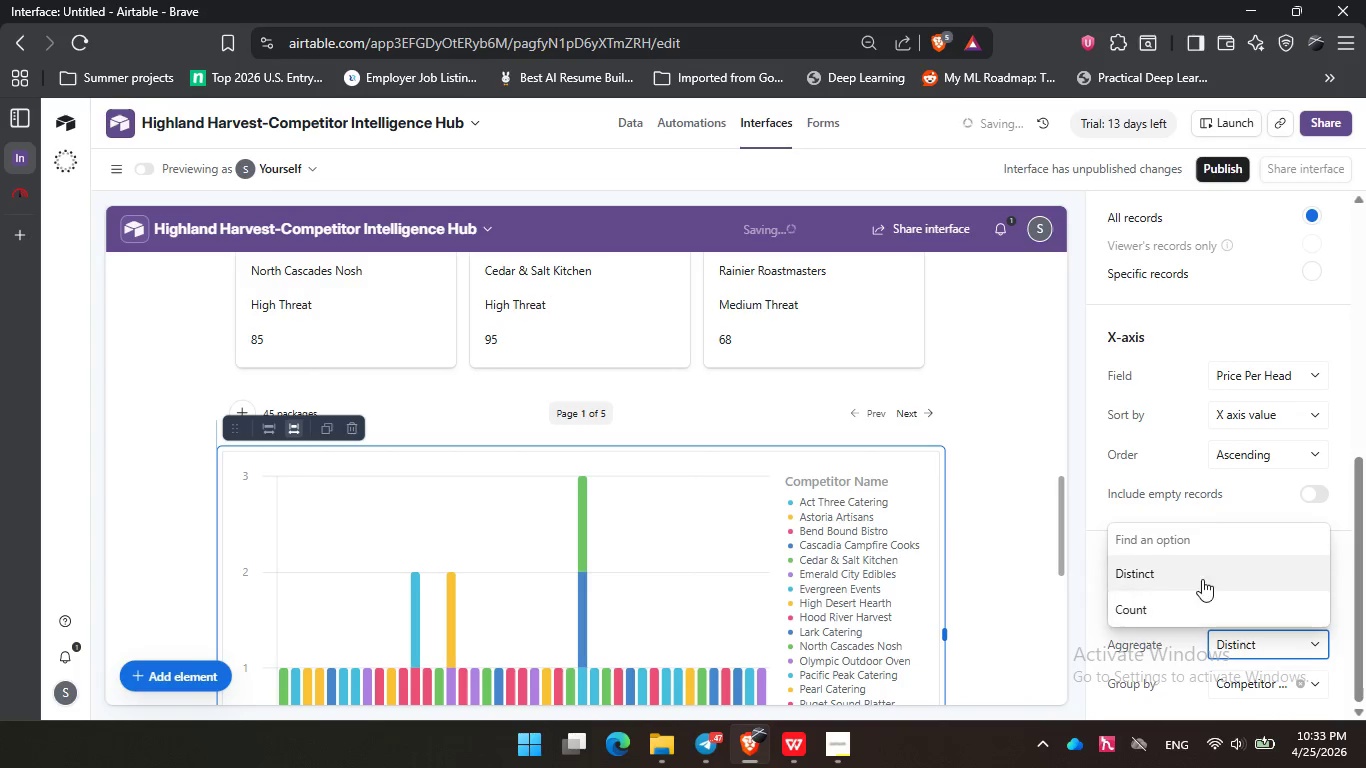 
left_click([1202, 579])
 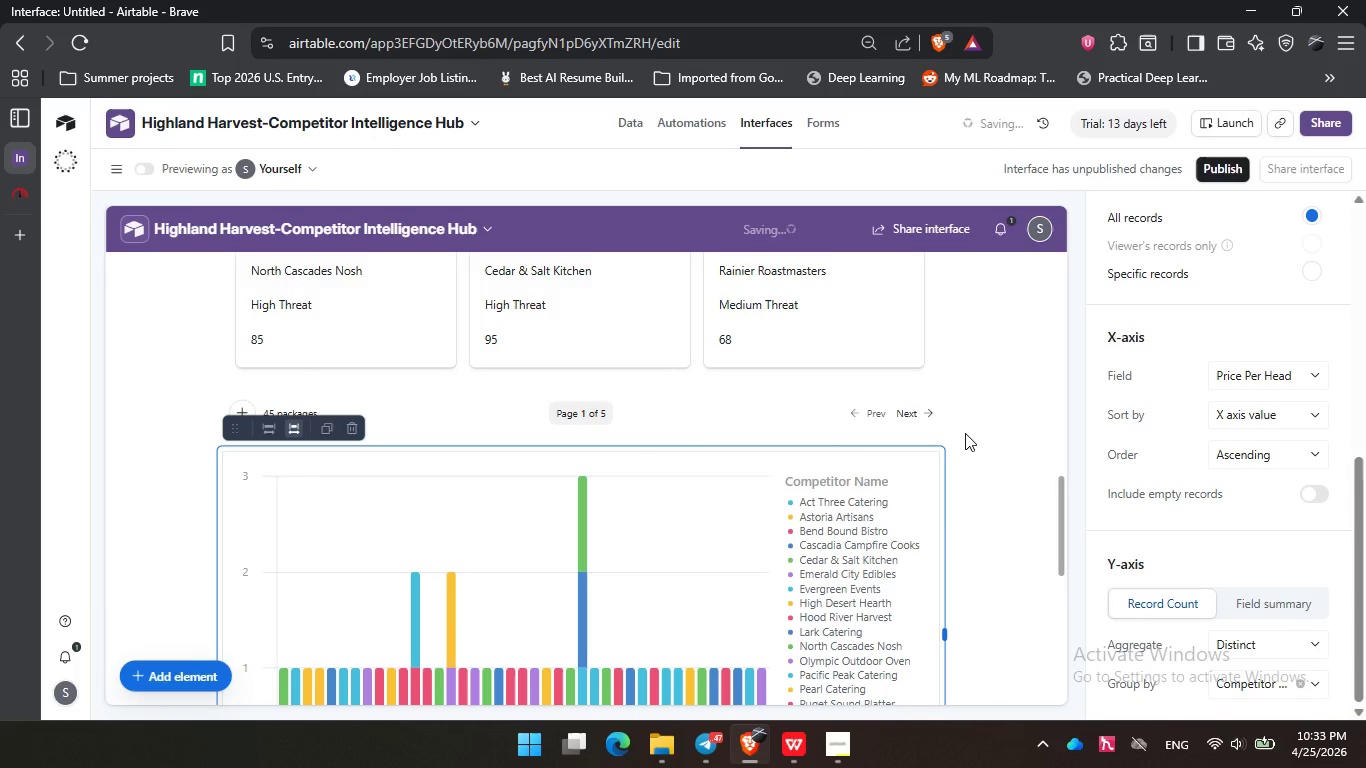 
wait(13.59)
 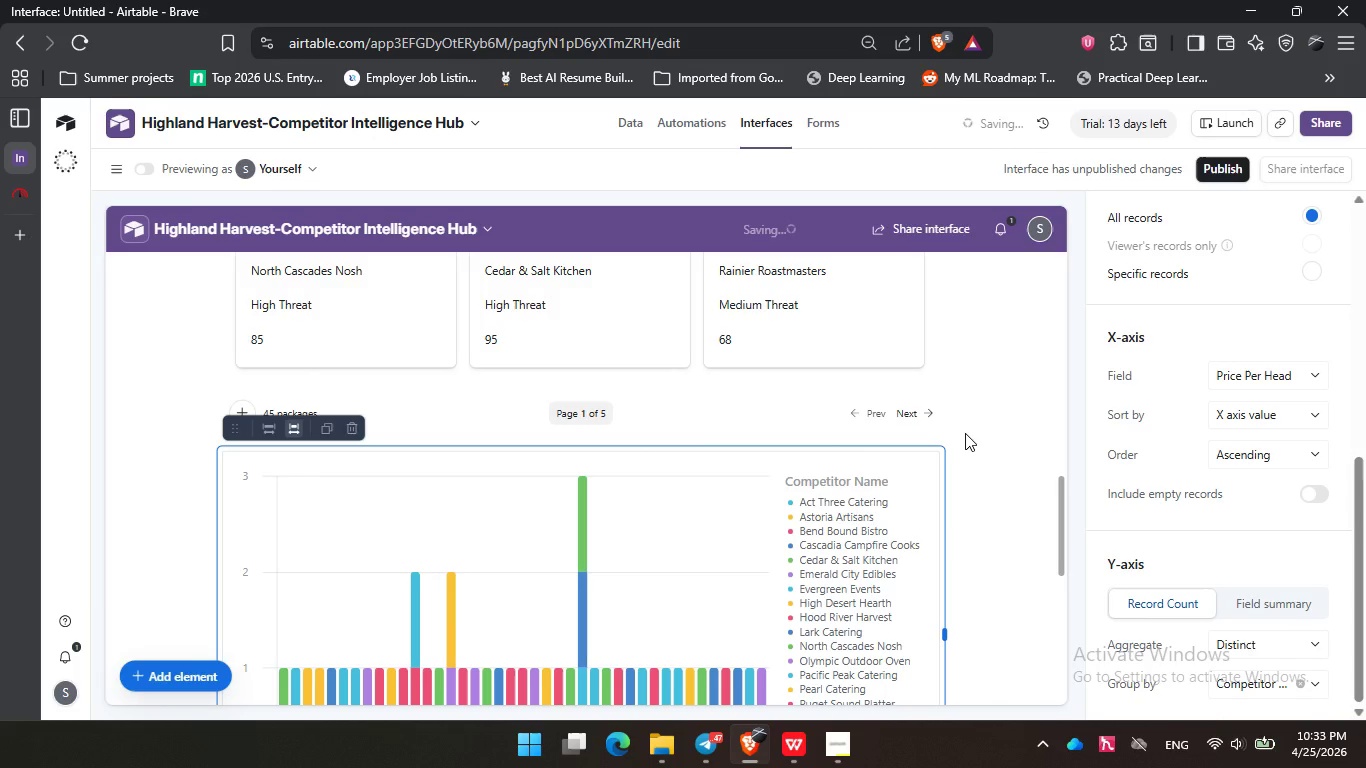 
left_click([830, 753])